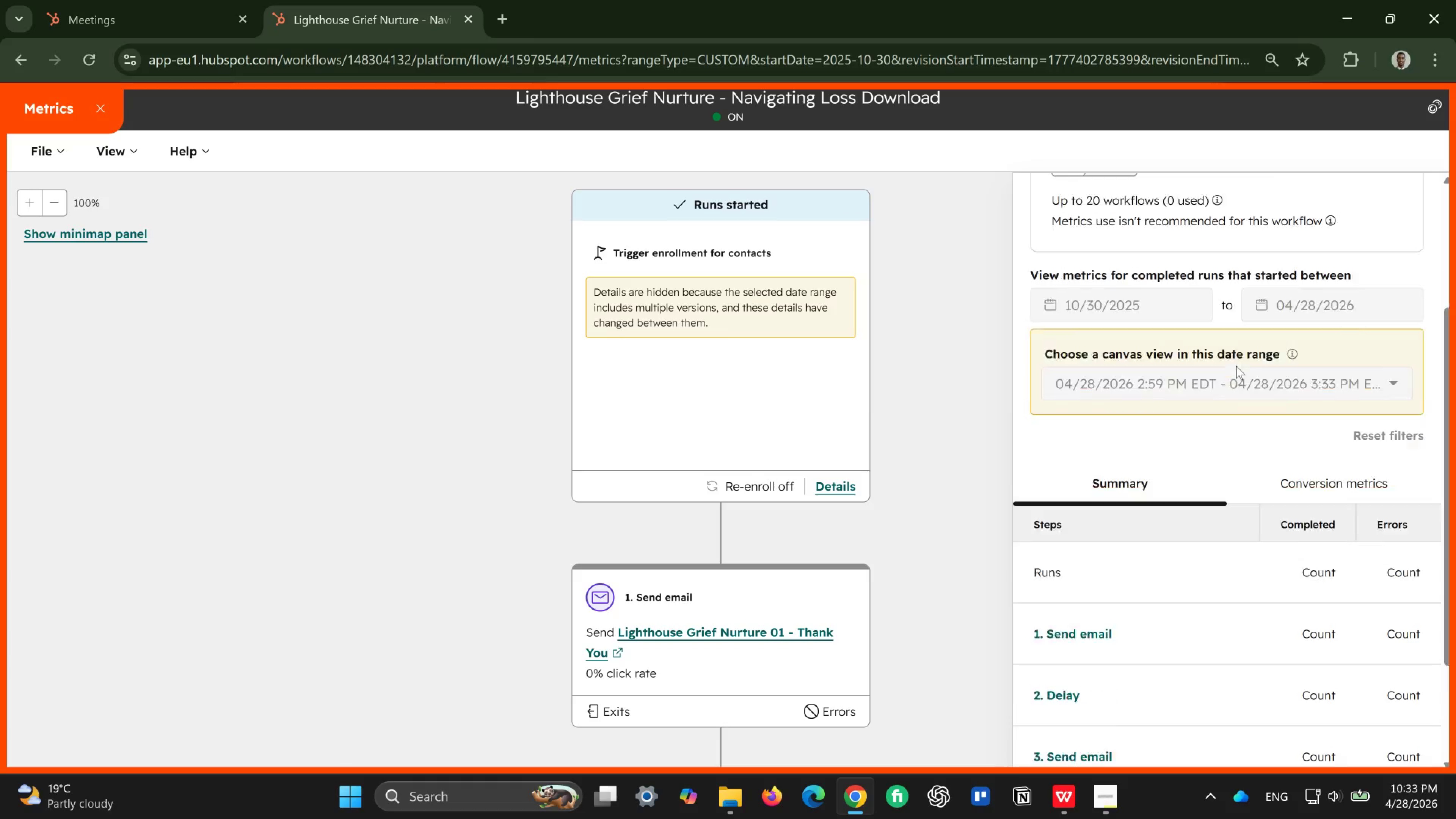 
left_click([1341, 239])
 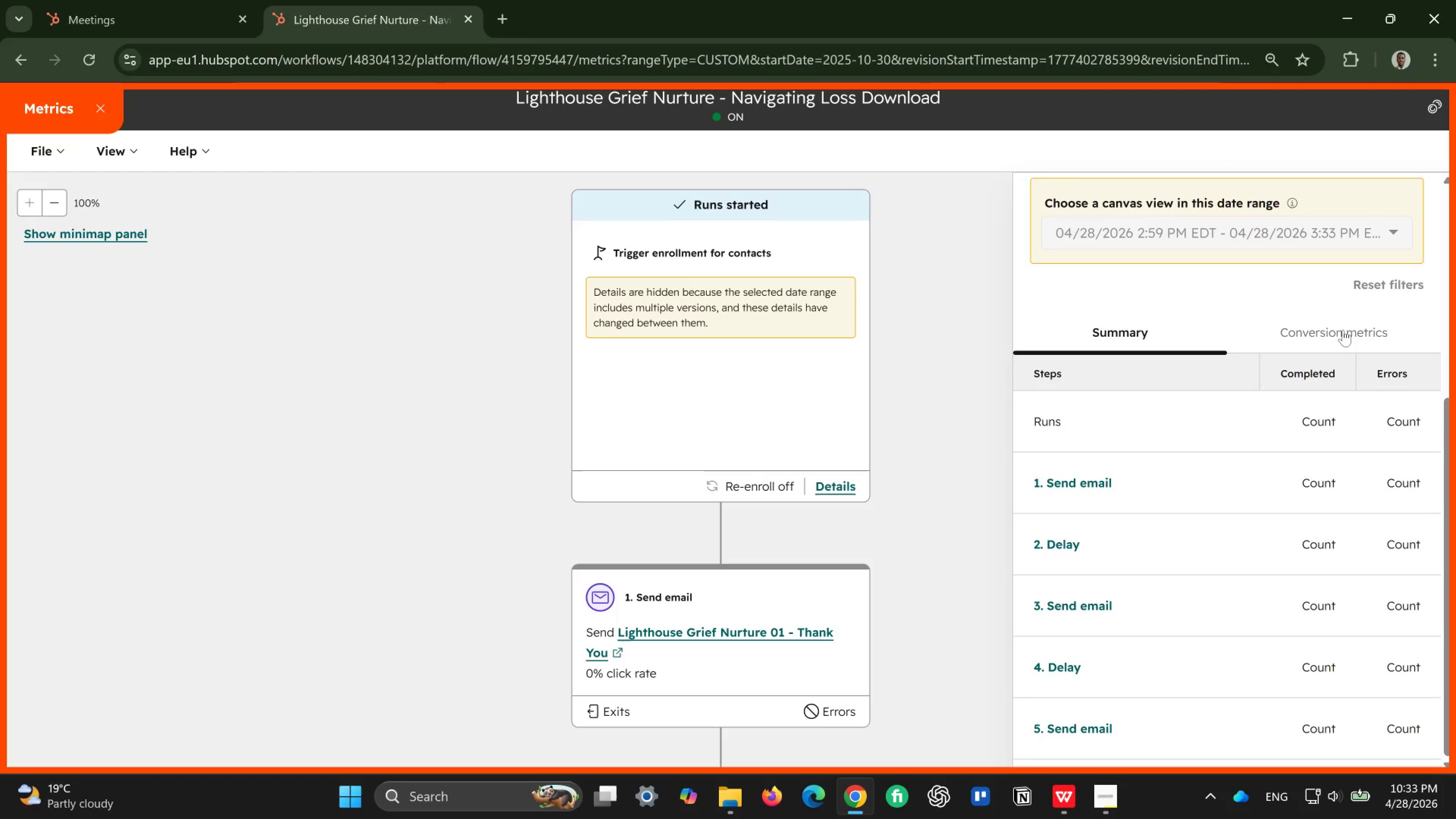 
wait(6.61)
 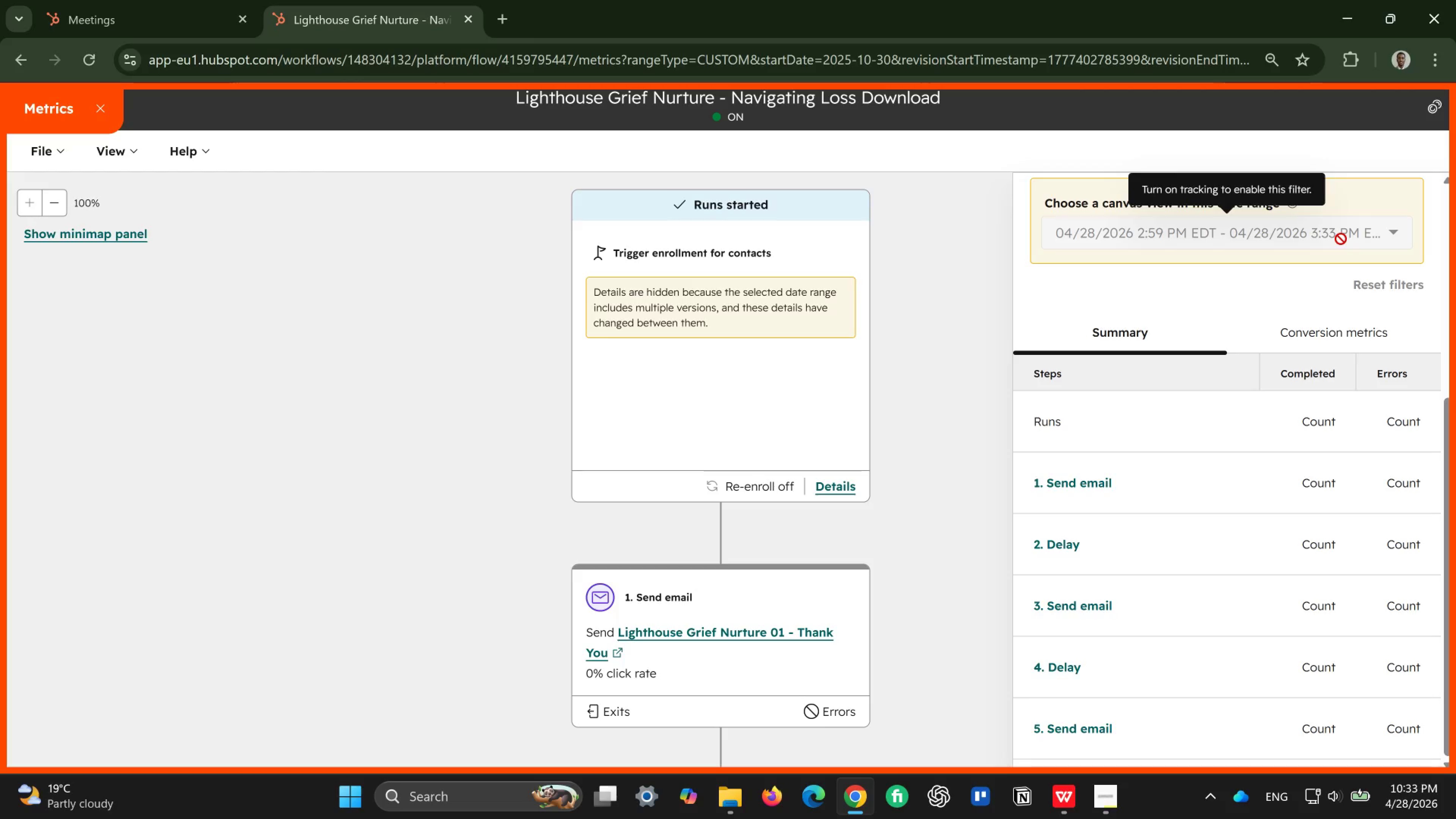 
mouse_move([1224, 483])
 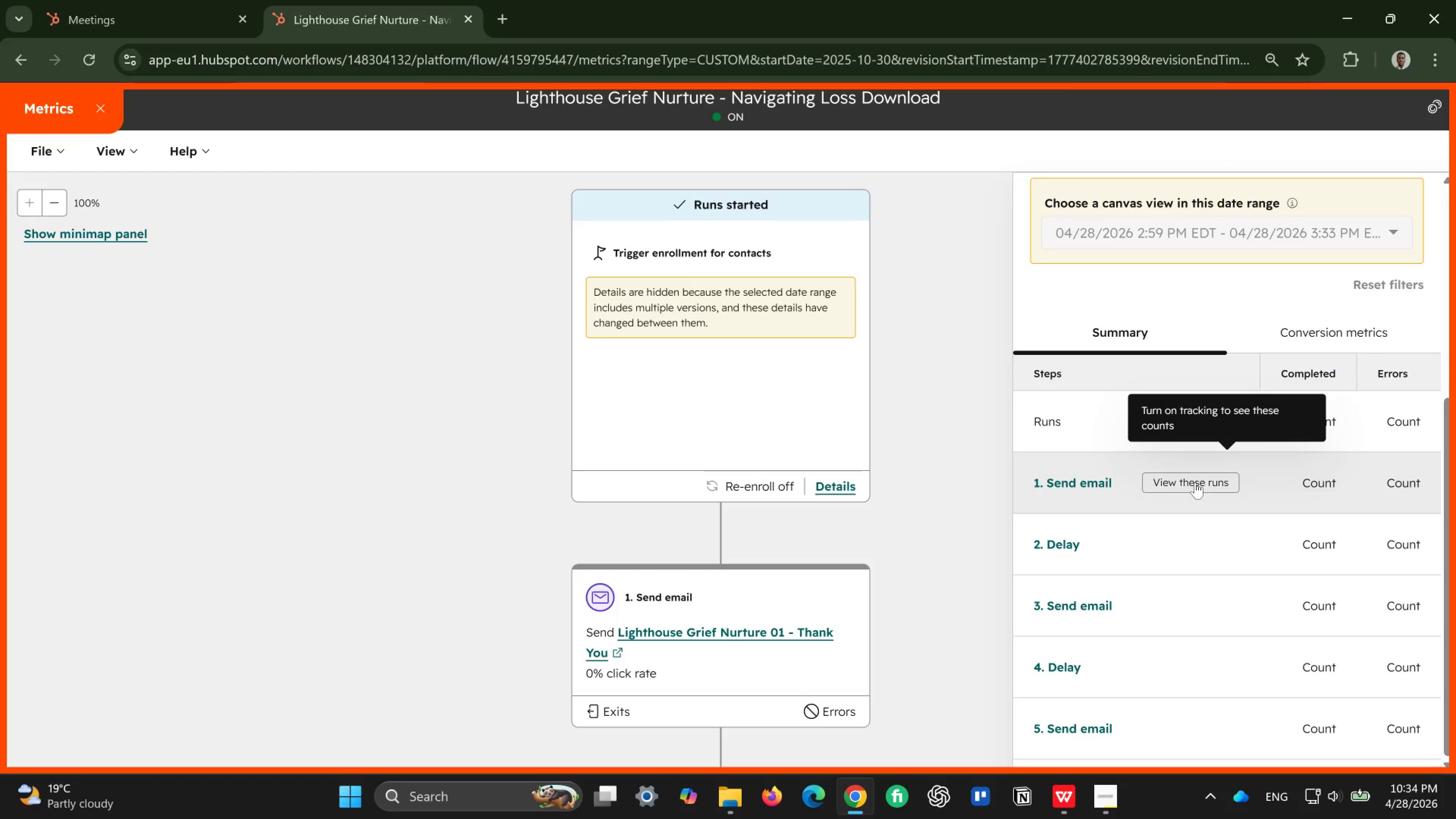 
wait(7.53)
 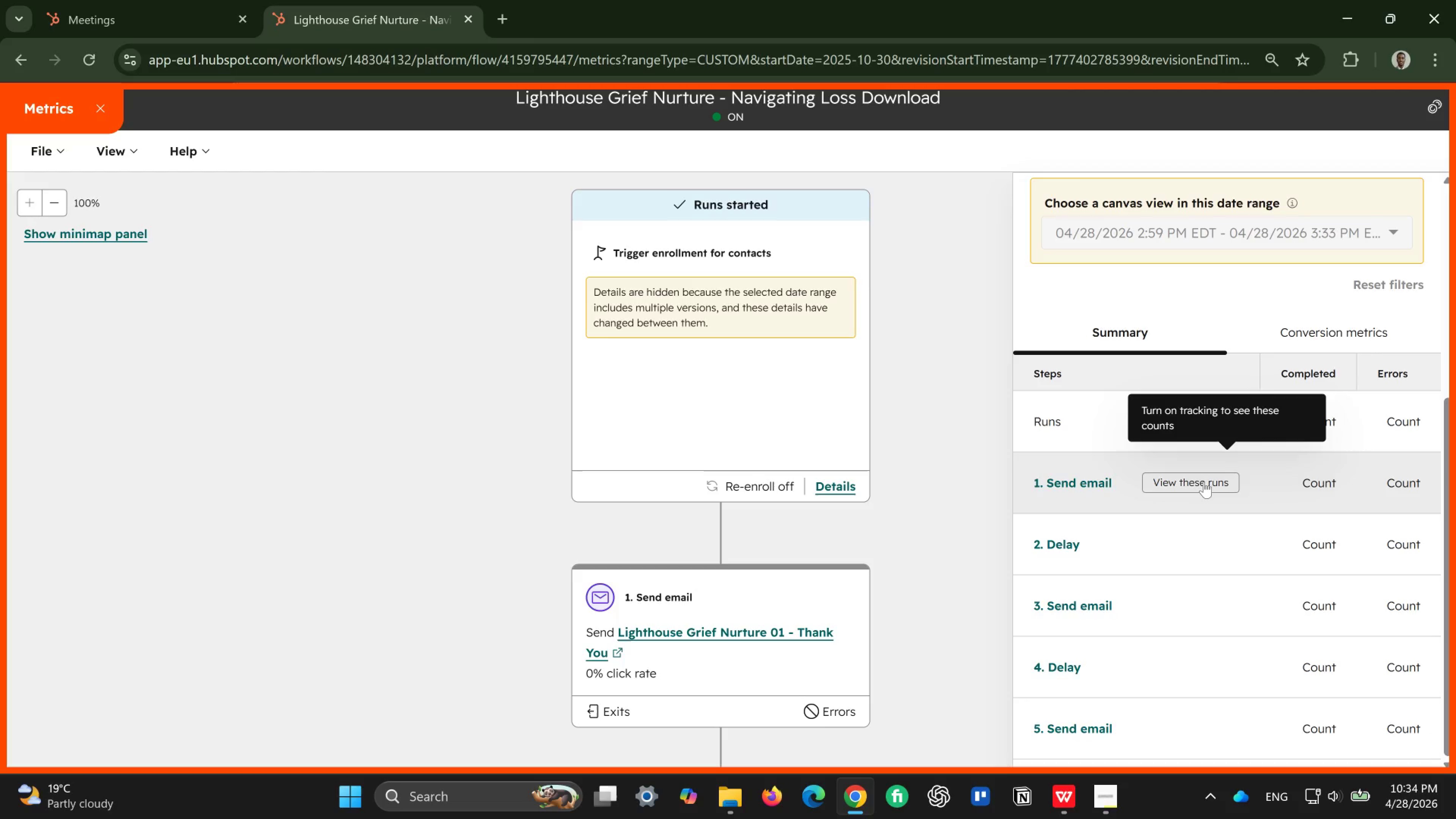 
left_click([1195, 482])
 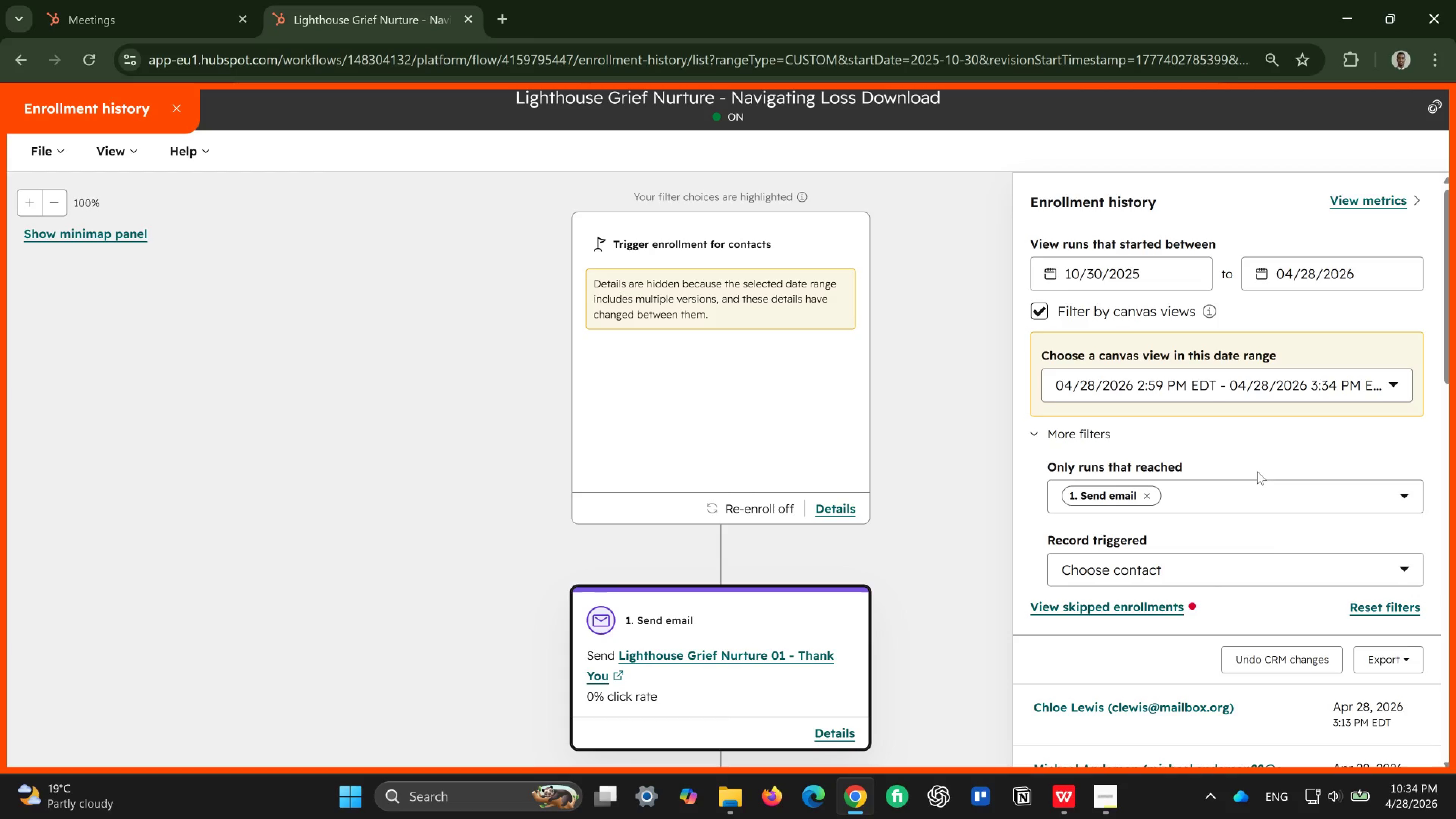 
wait(5.91)
 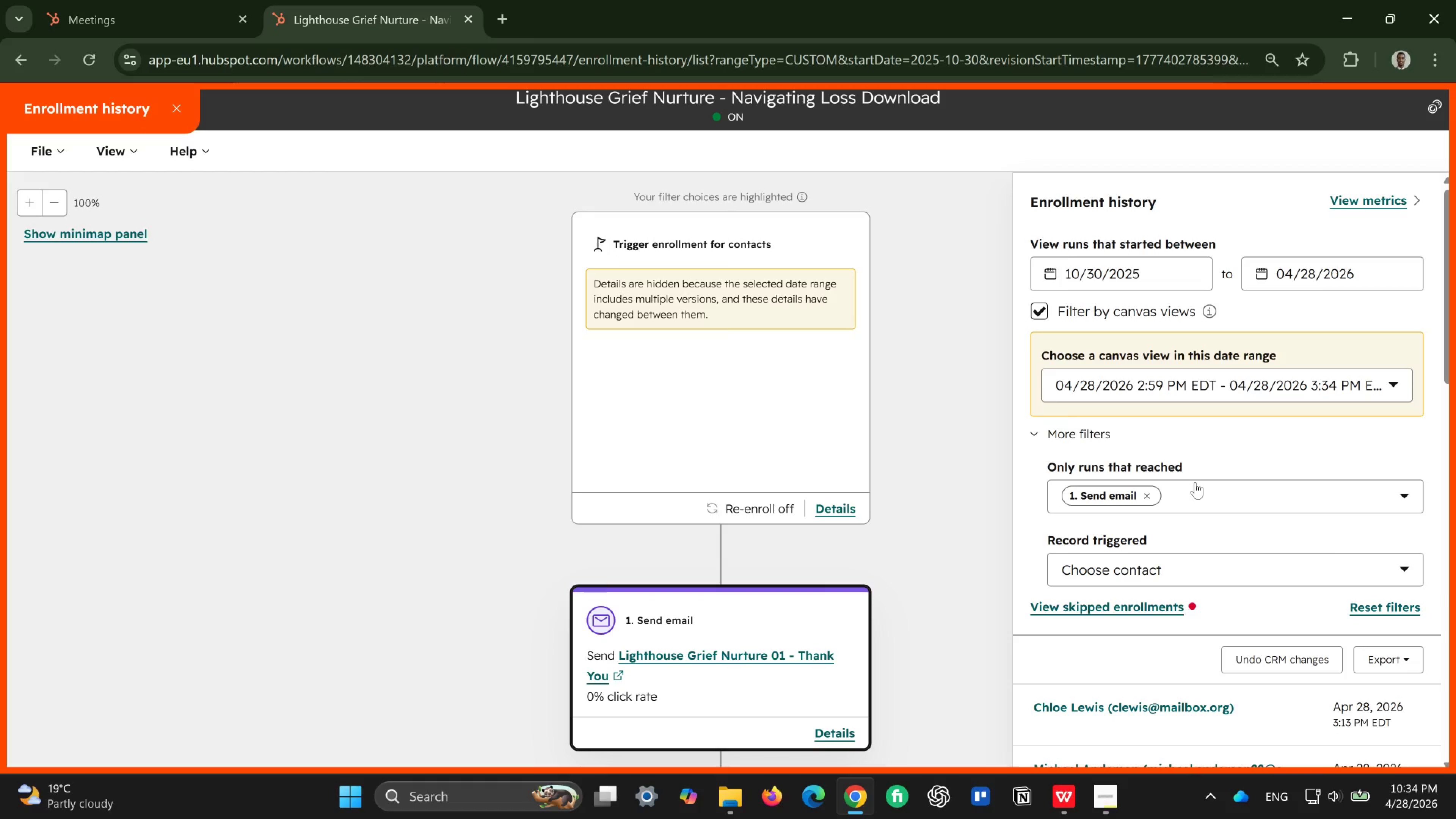 
left_click([1271, 572])
 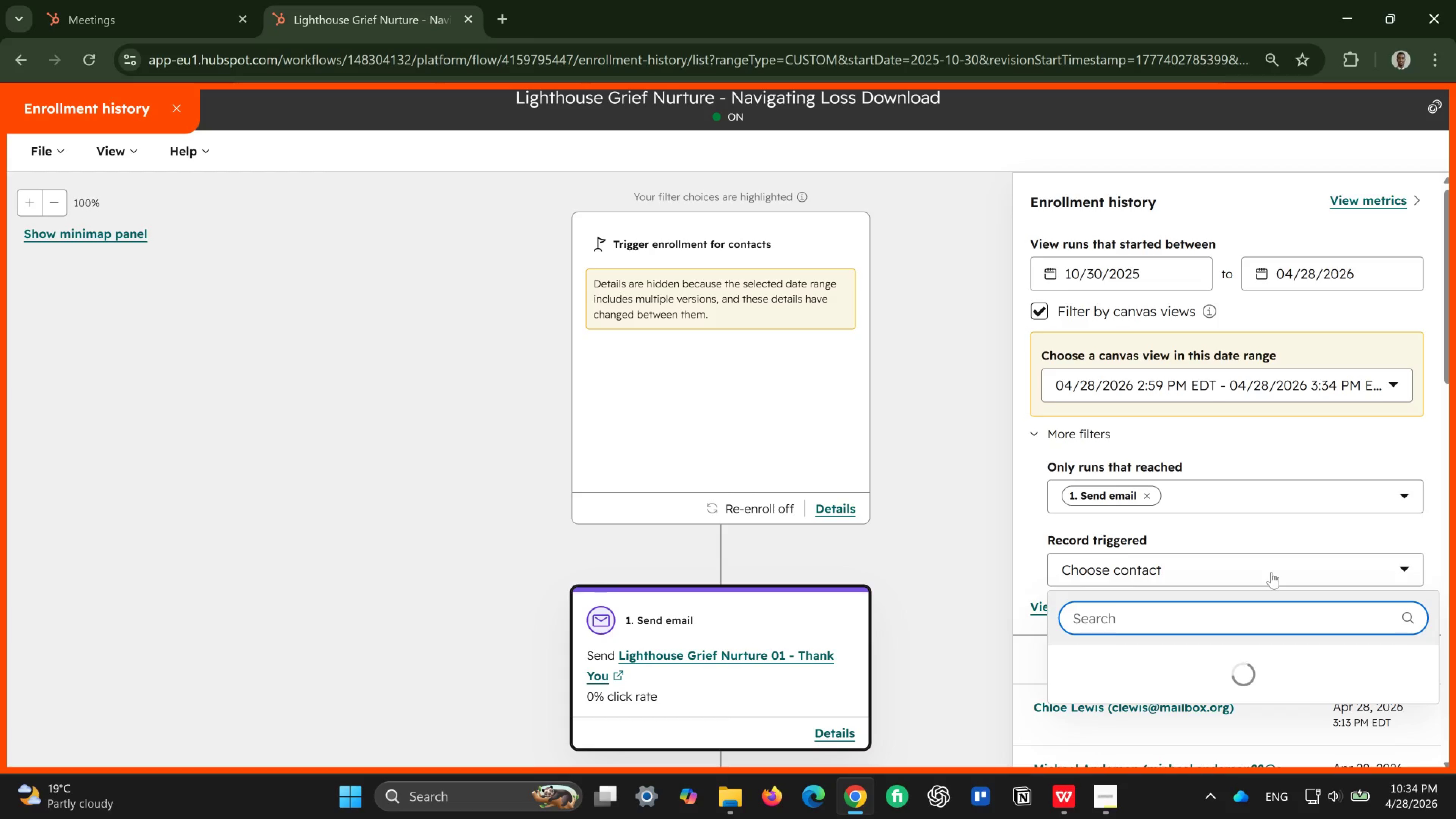 
mouse_move([1225, 635])
 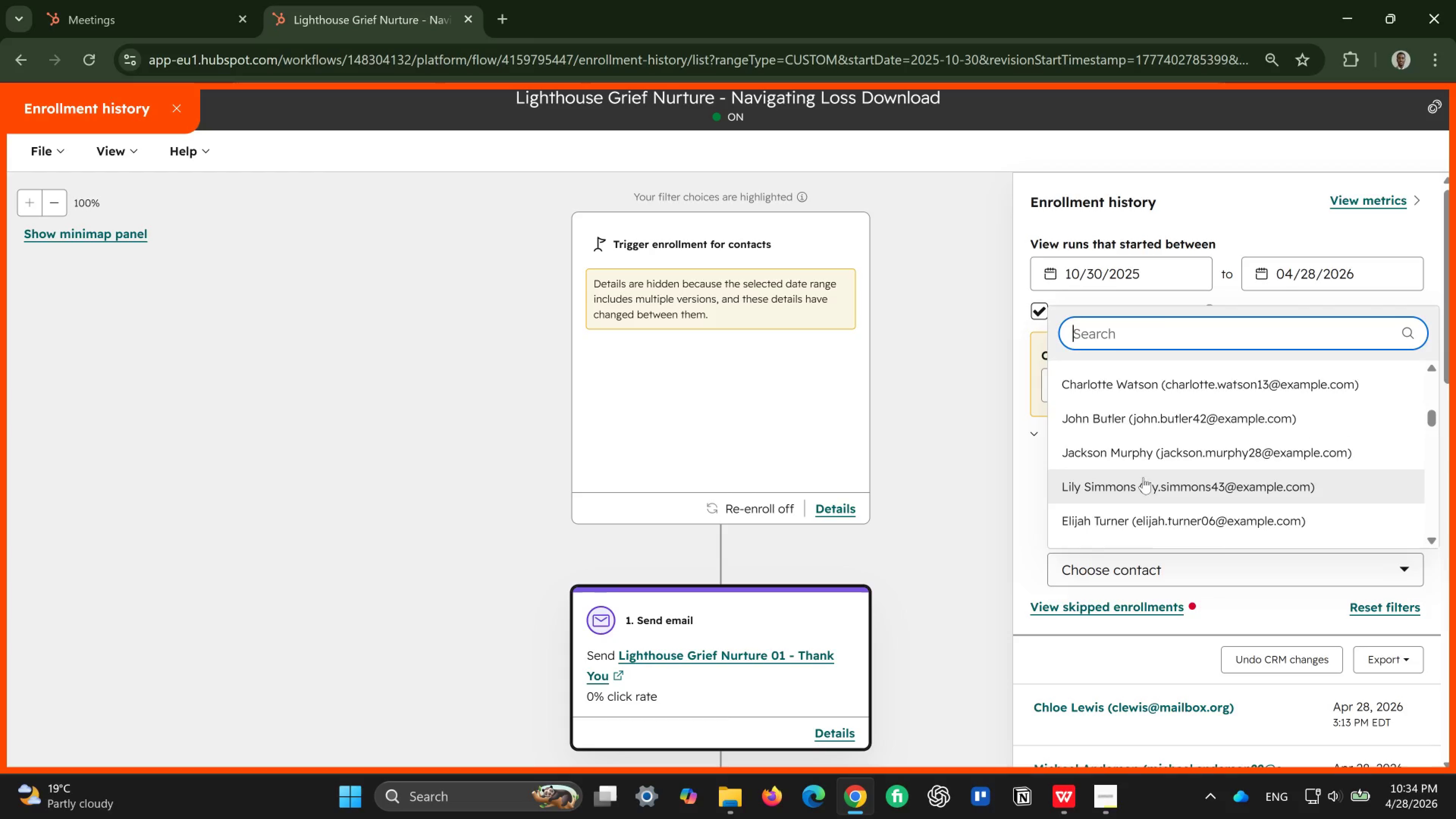 
wait(23.31)
 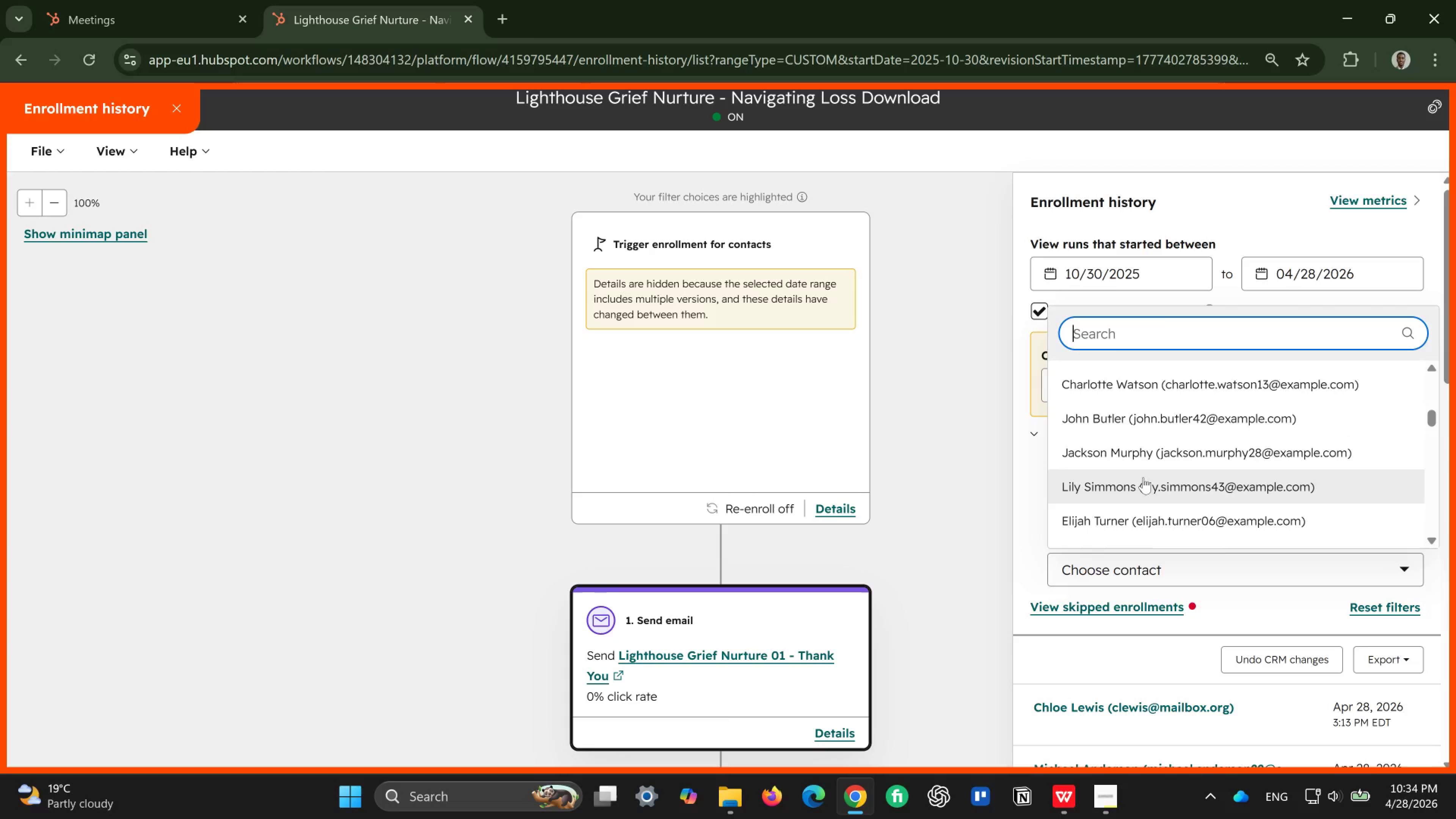 
left_click([1173, 377])
 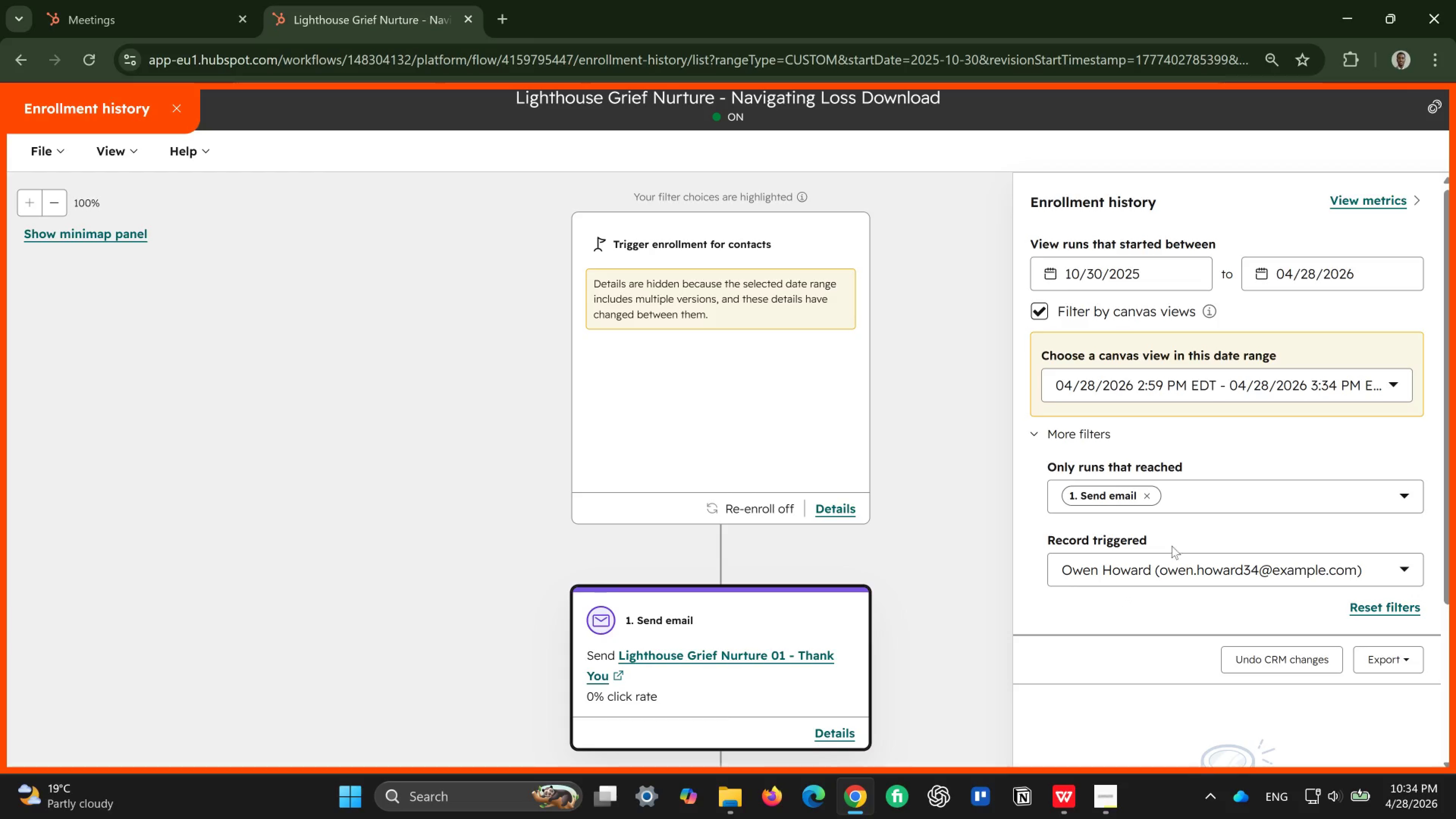 
wait(8.09)
 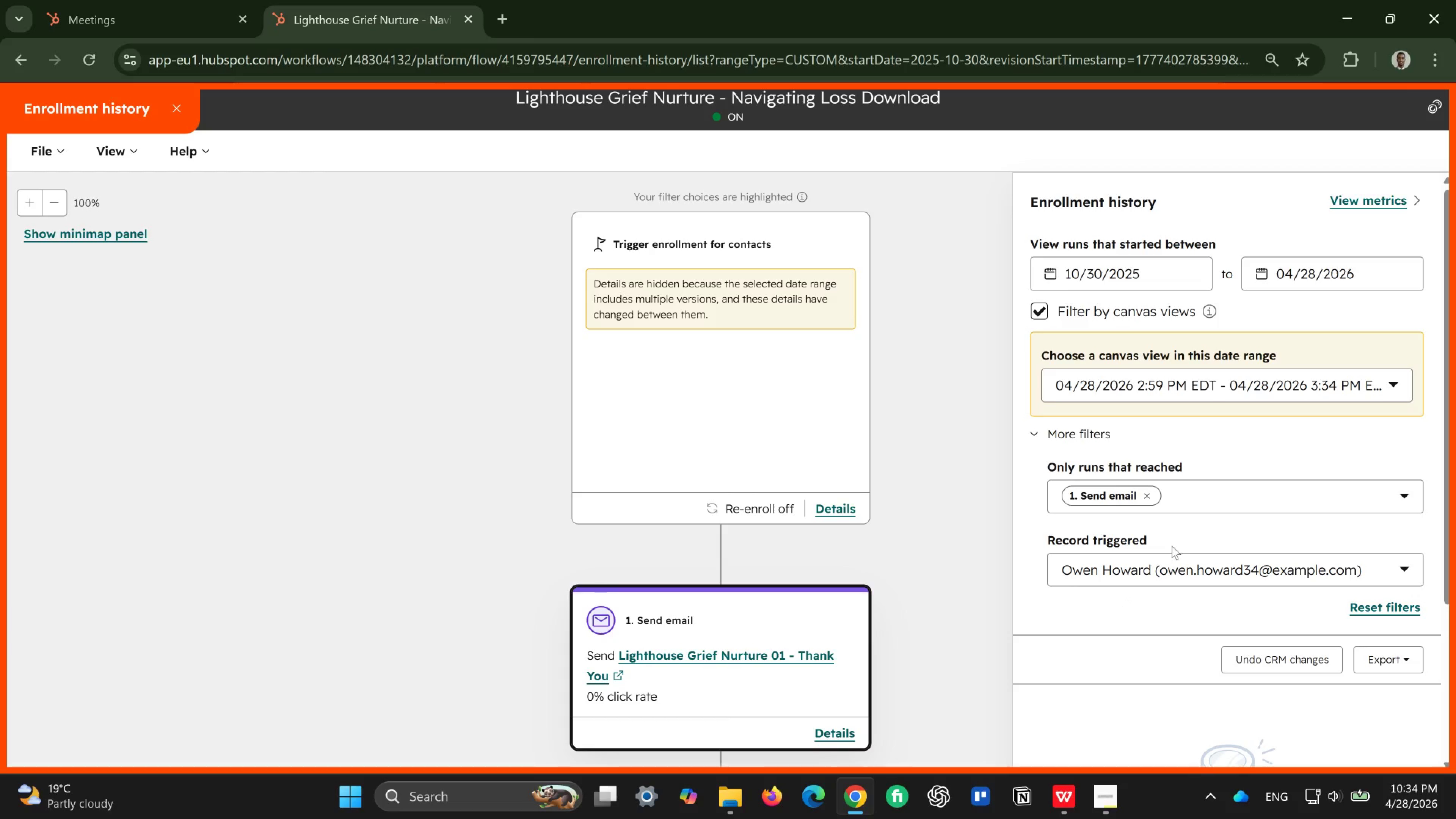 
left_click([1280, 392])
 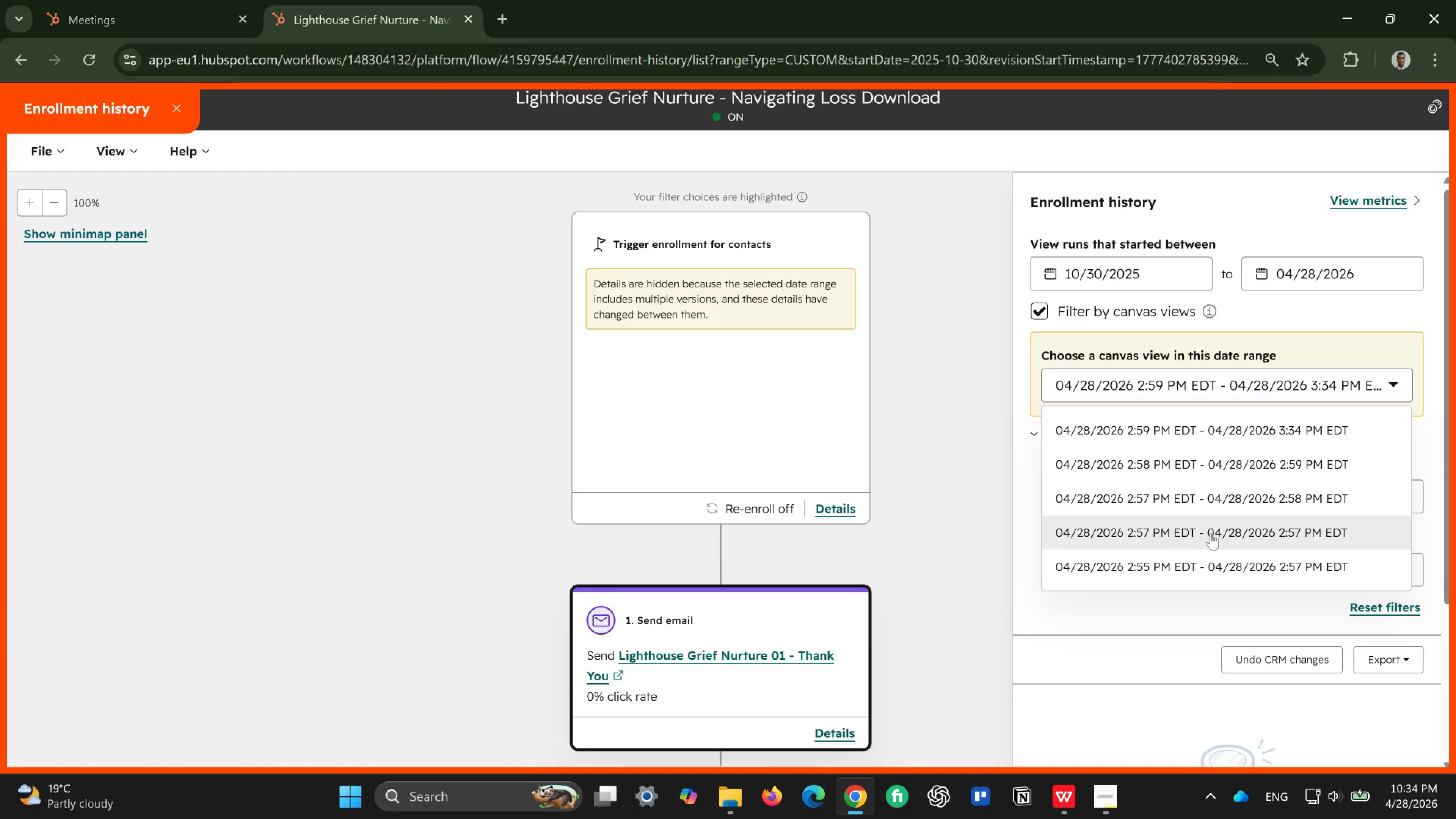 
left_click([1232, 559])
 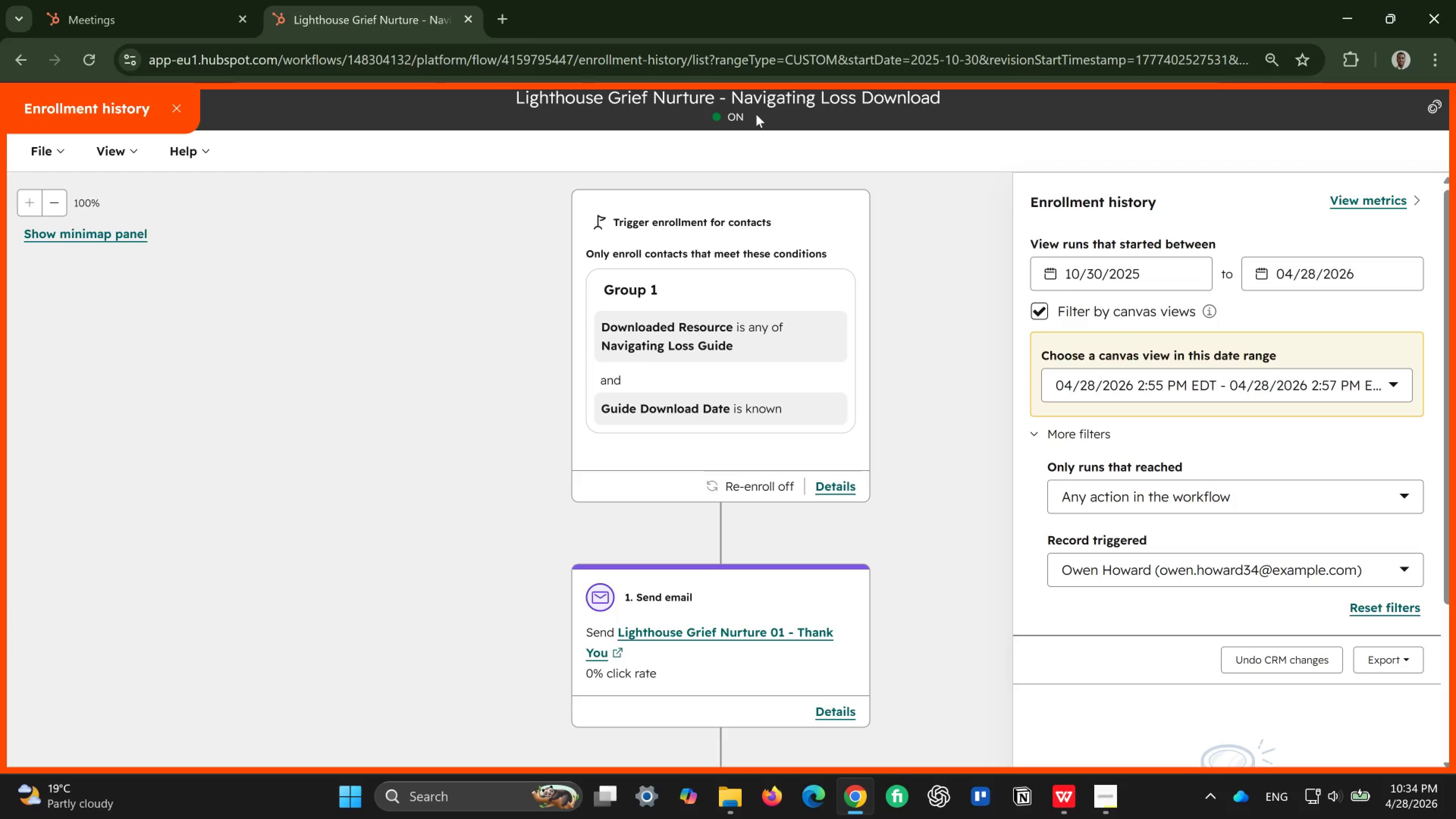 